 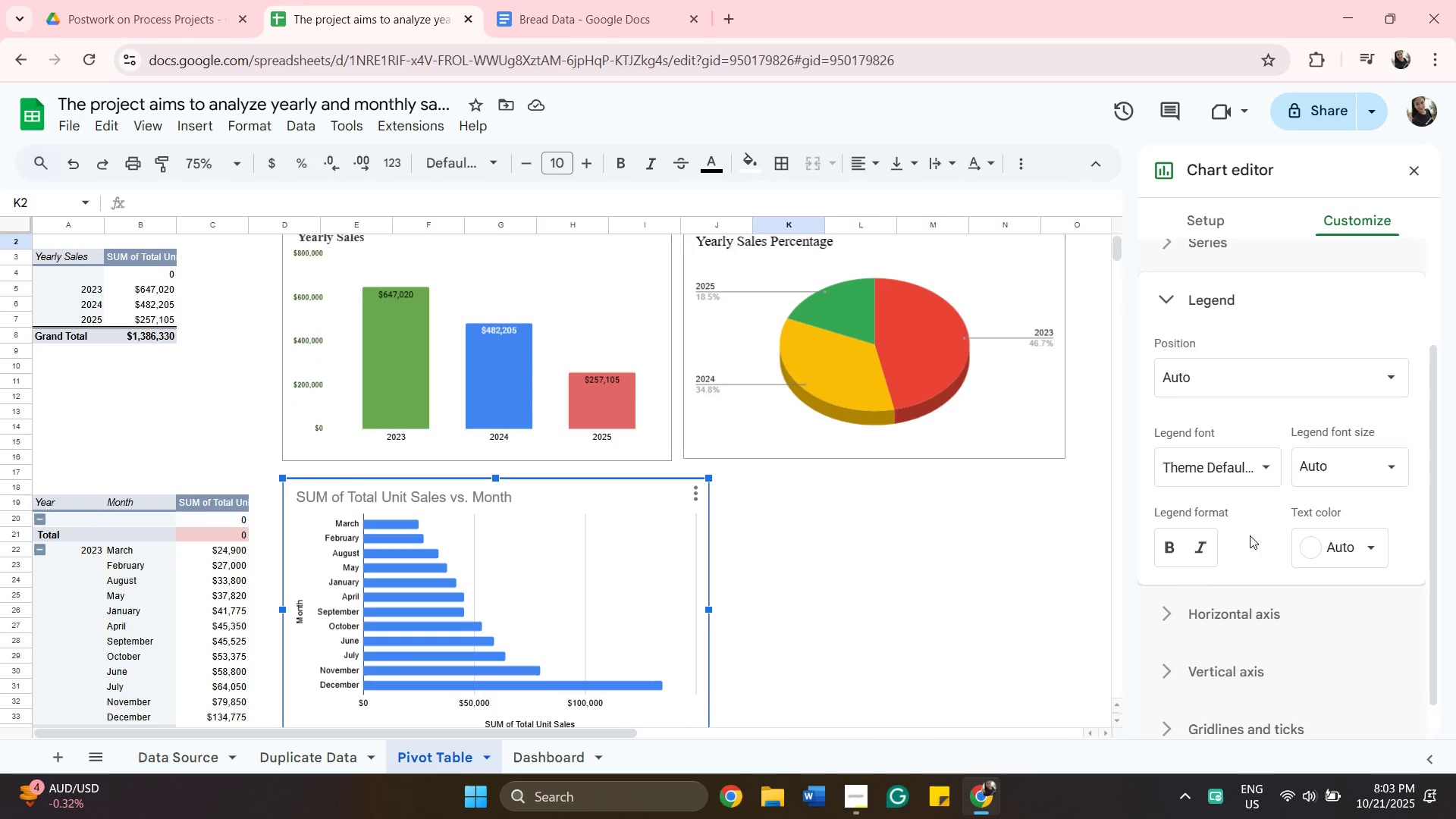 
double_click([544, 498])
 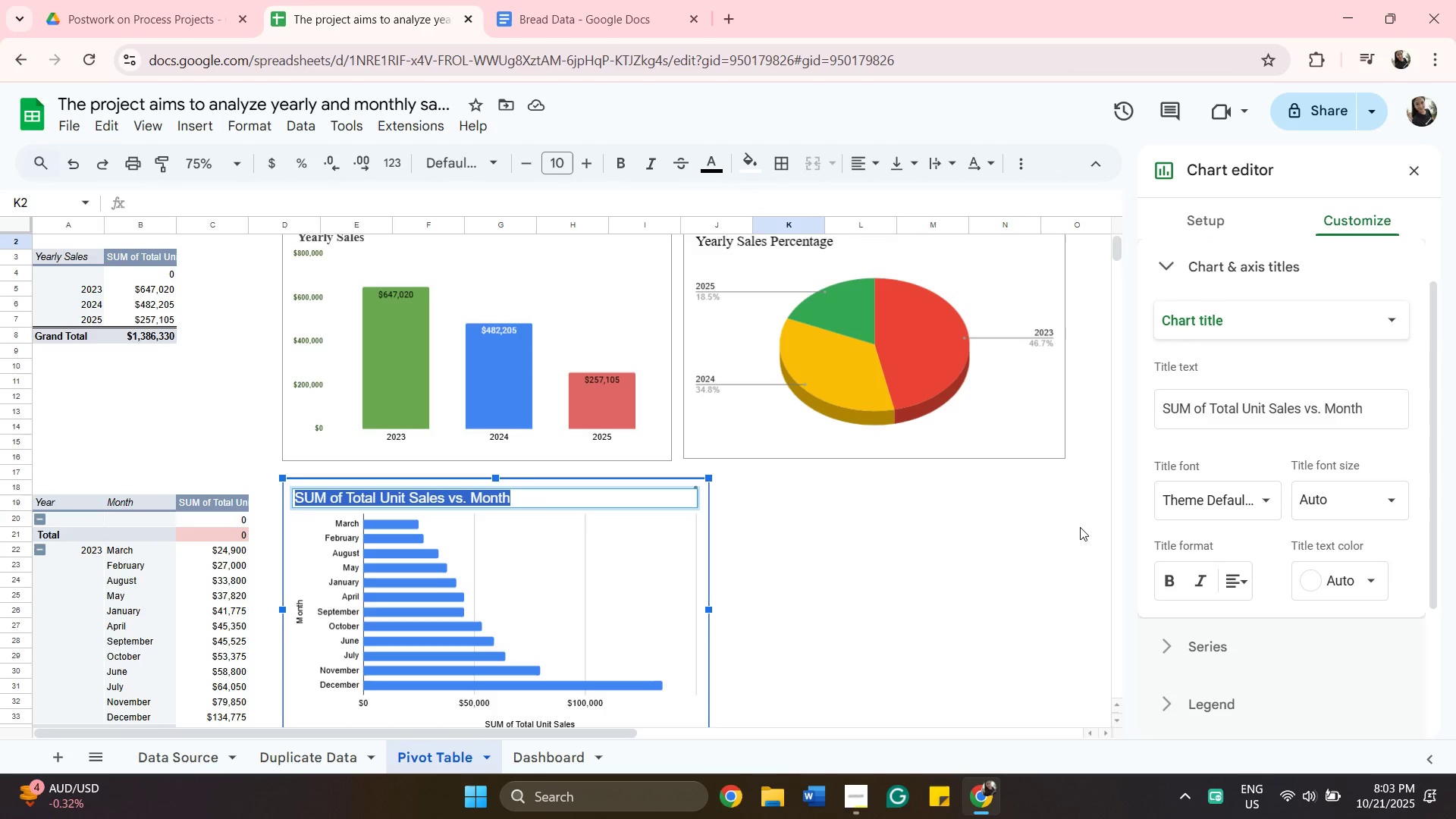 
wait(8.72)
 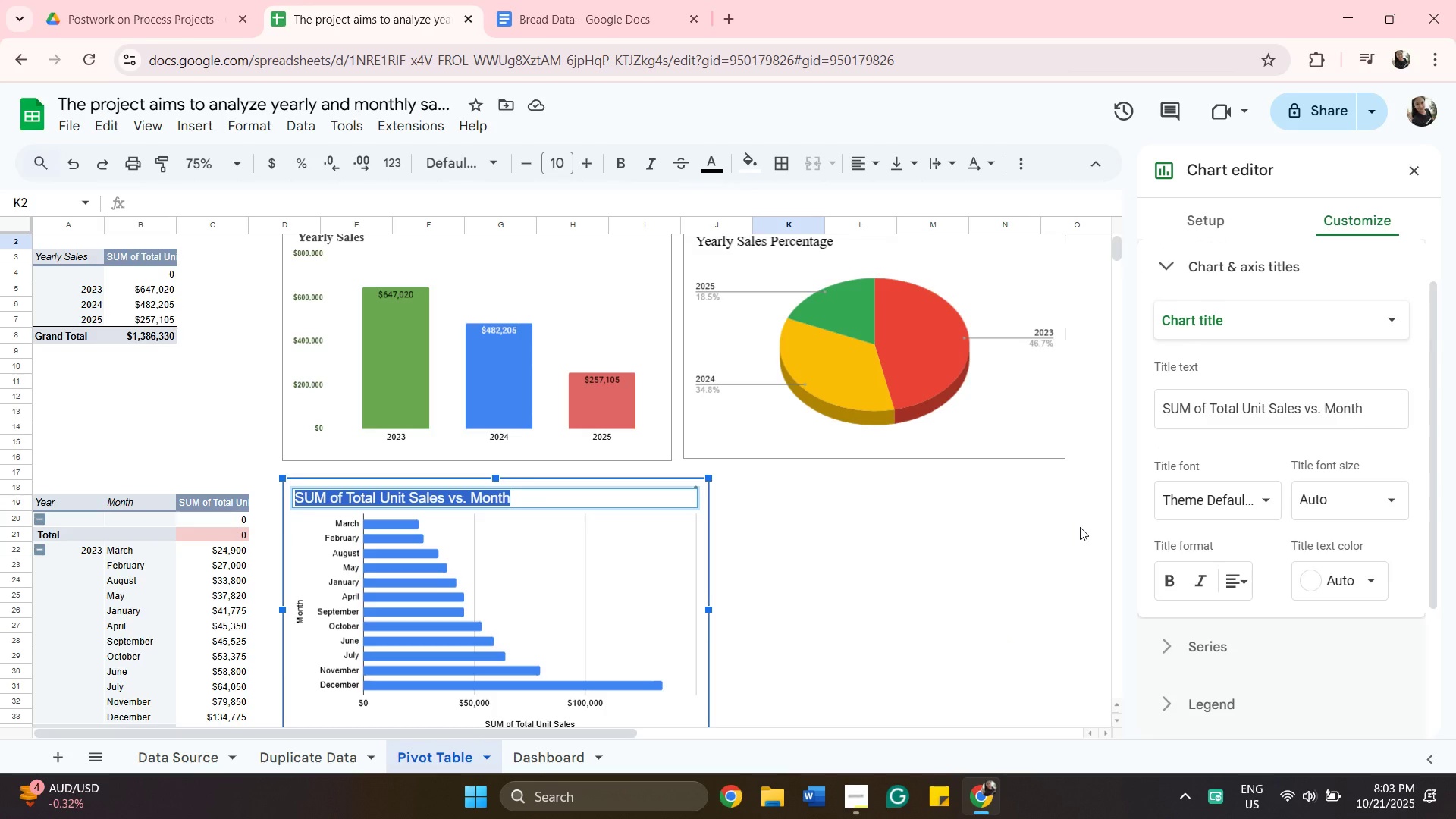 
type(@)
key(Backspace)
type(20)
 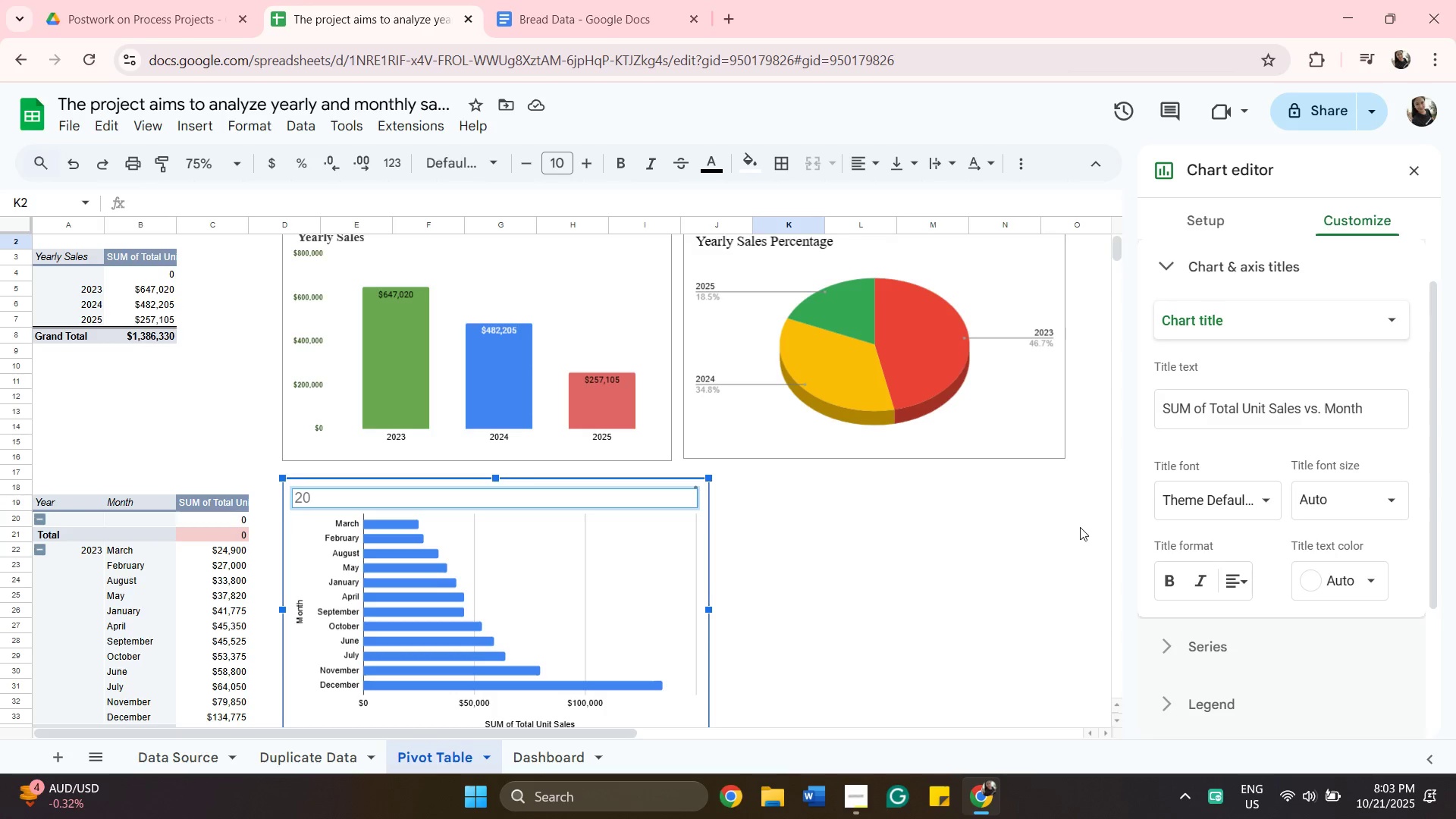 
scroll: coordinate [843, 652], scroll_direction: up, amount: 6.0
 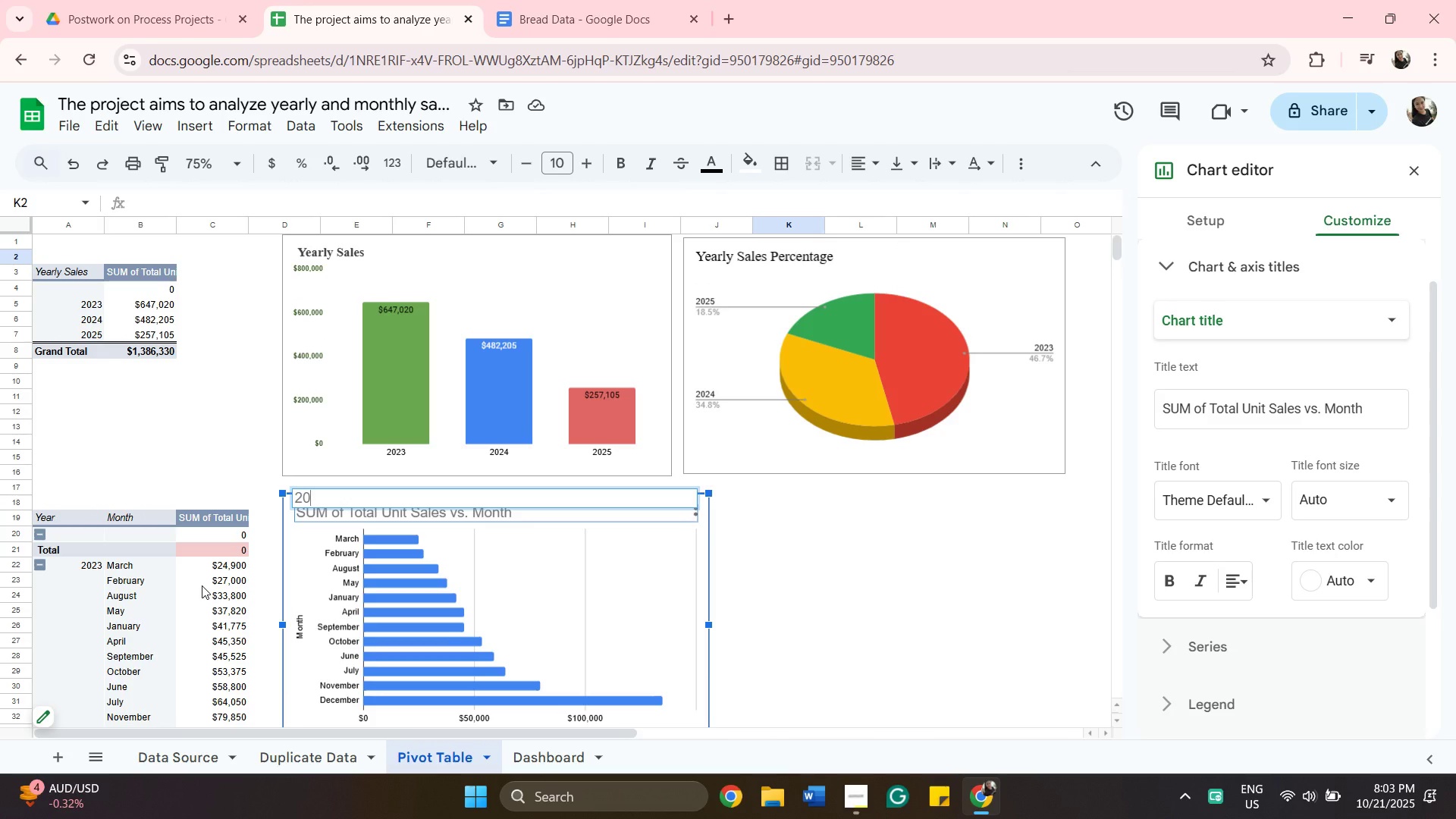 
wait(5.68)
 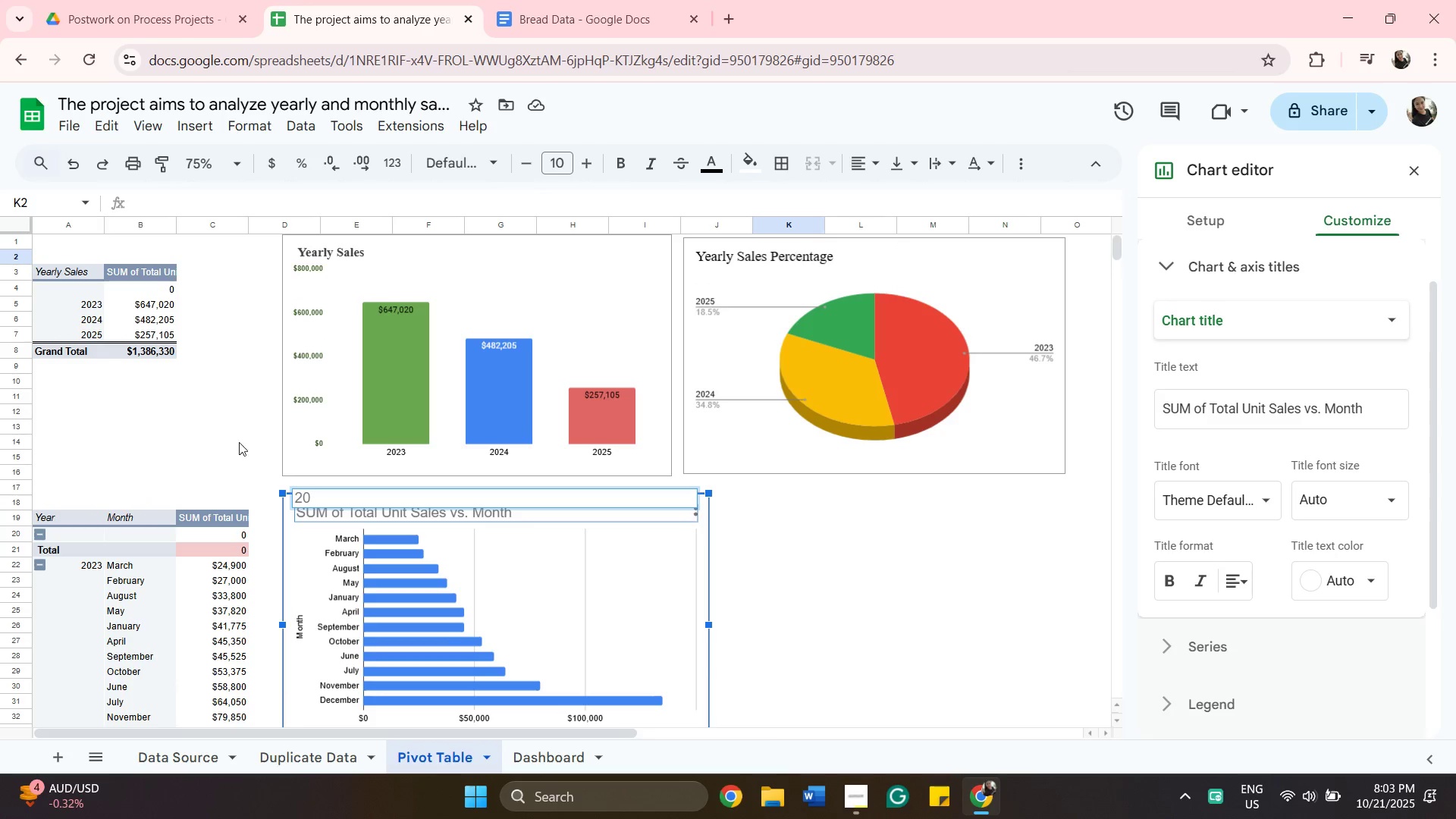 
type(23 Monthly Sales)
 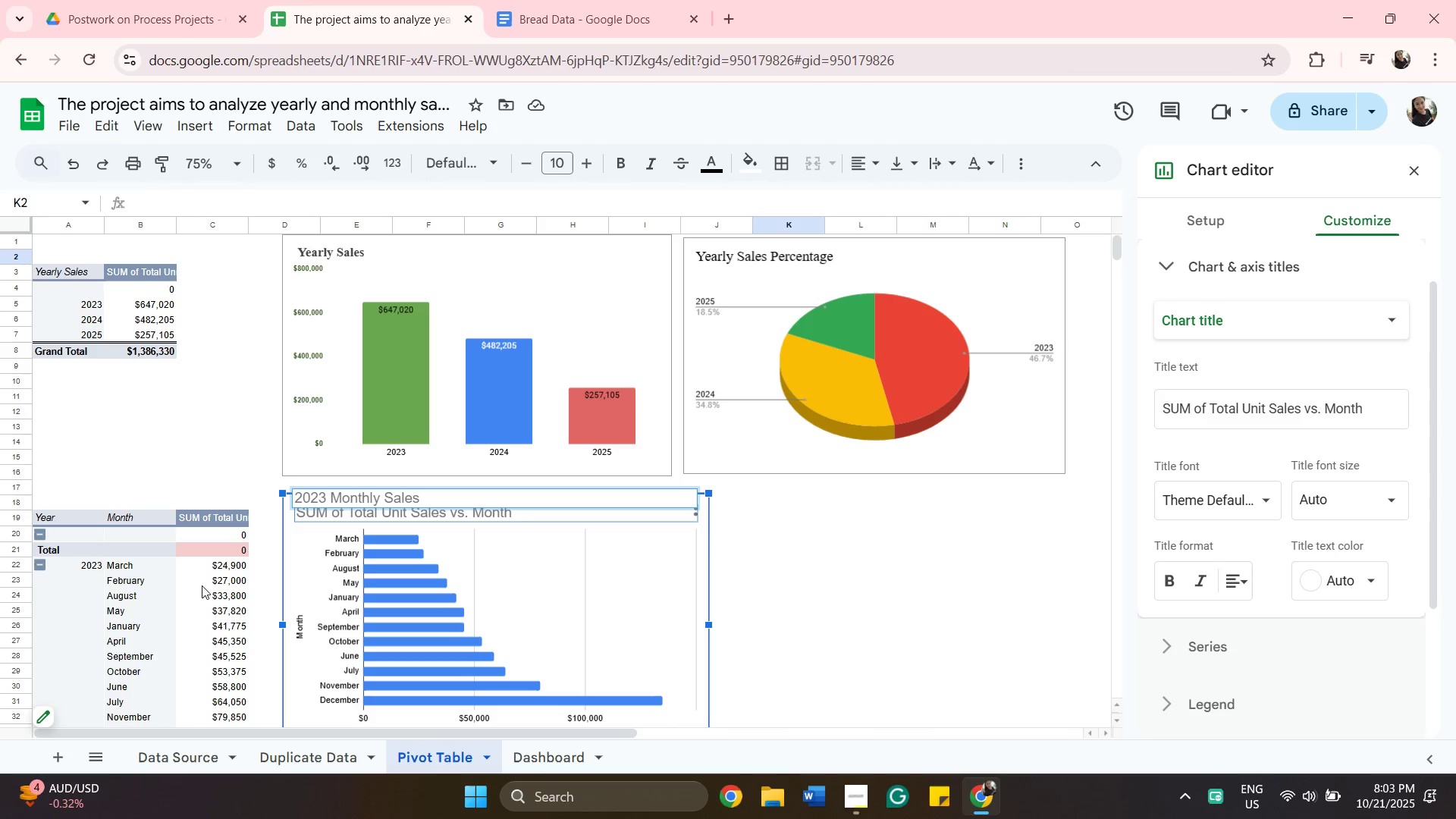 
wait(10.59)
 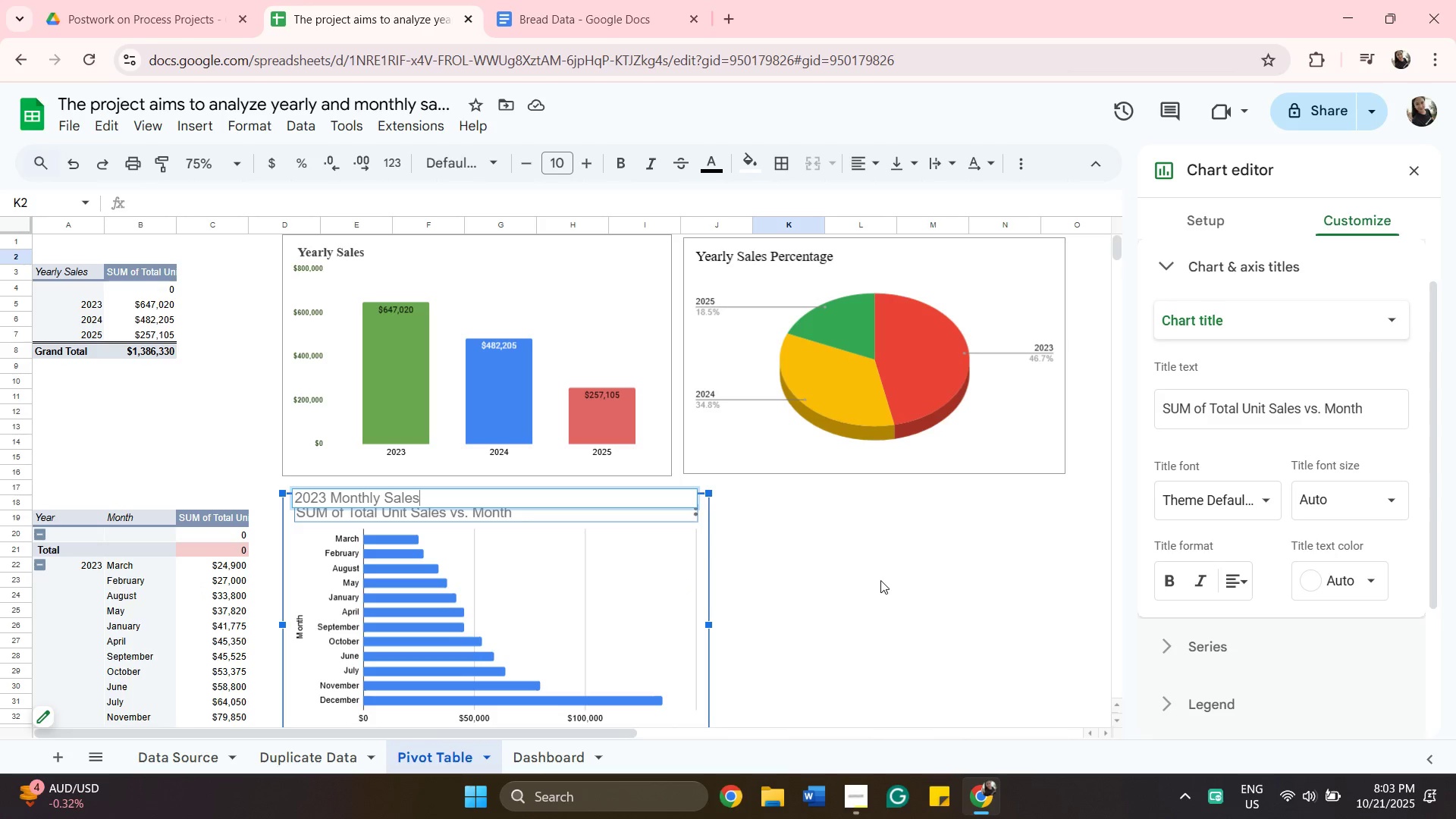 
key(Enter)
 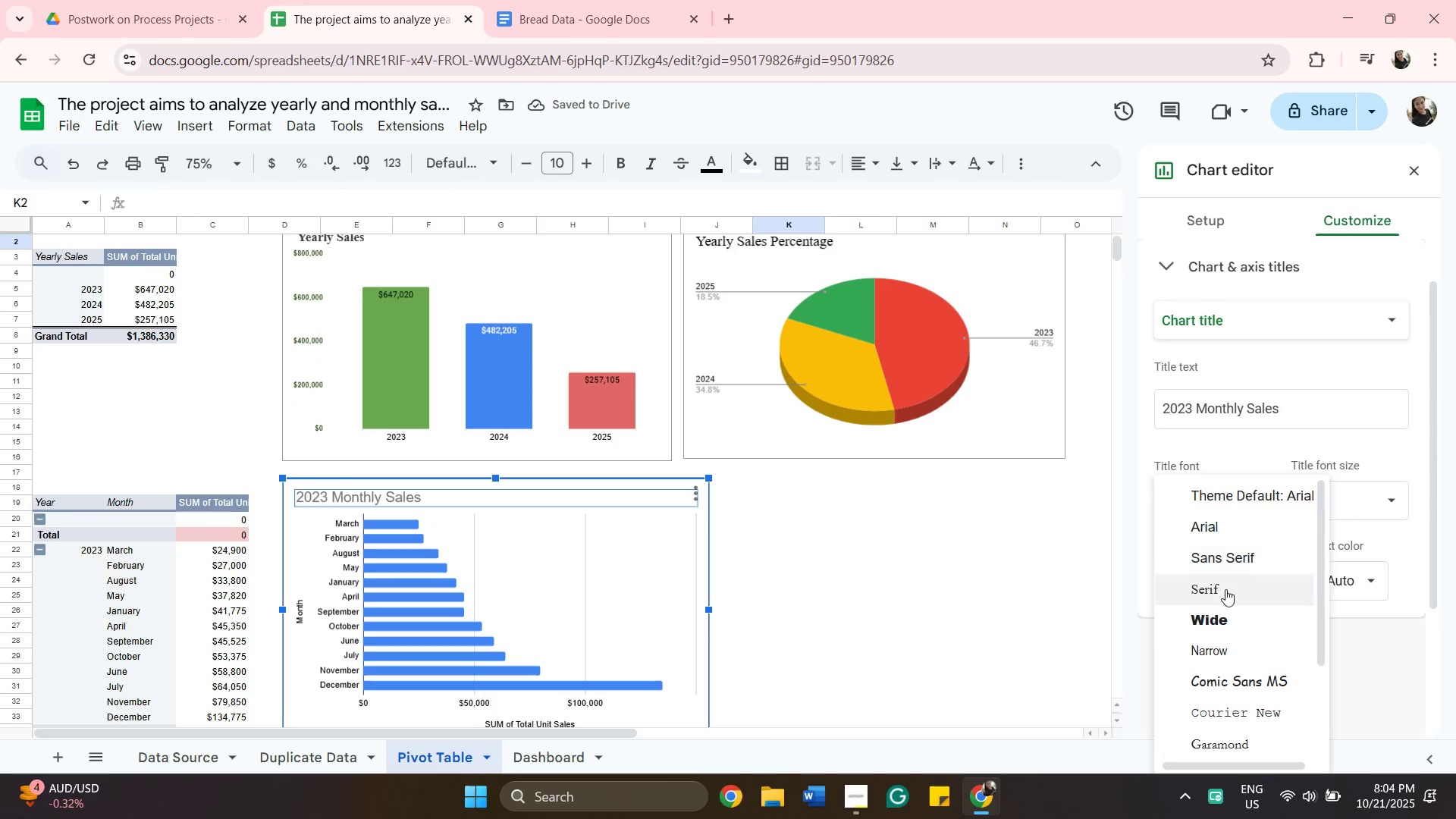 
left_click([1222, 583])
 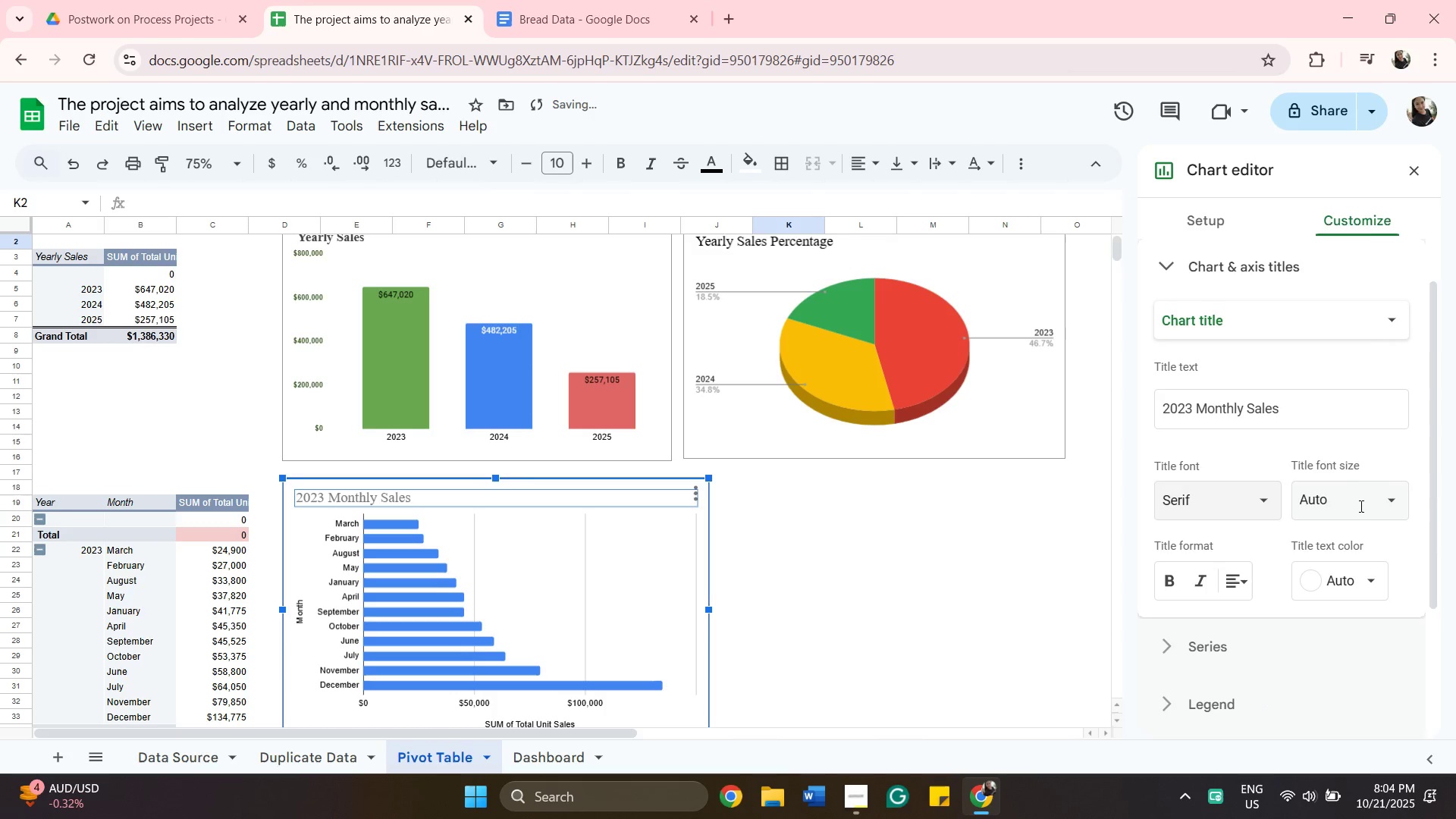 
left_click([1363, 504])
 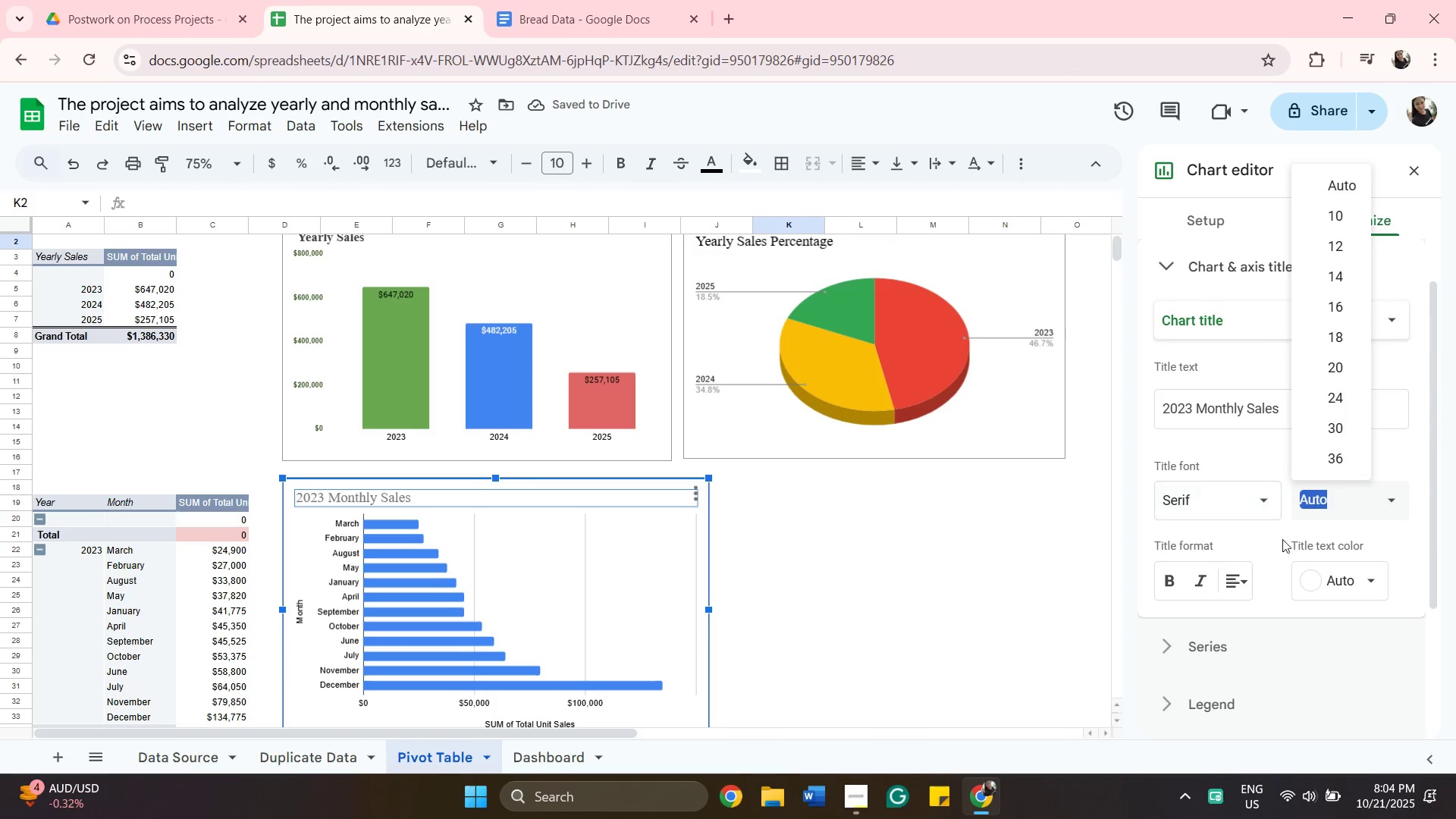 
left_click([1341, 582])
 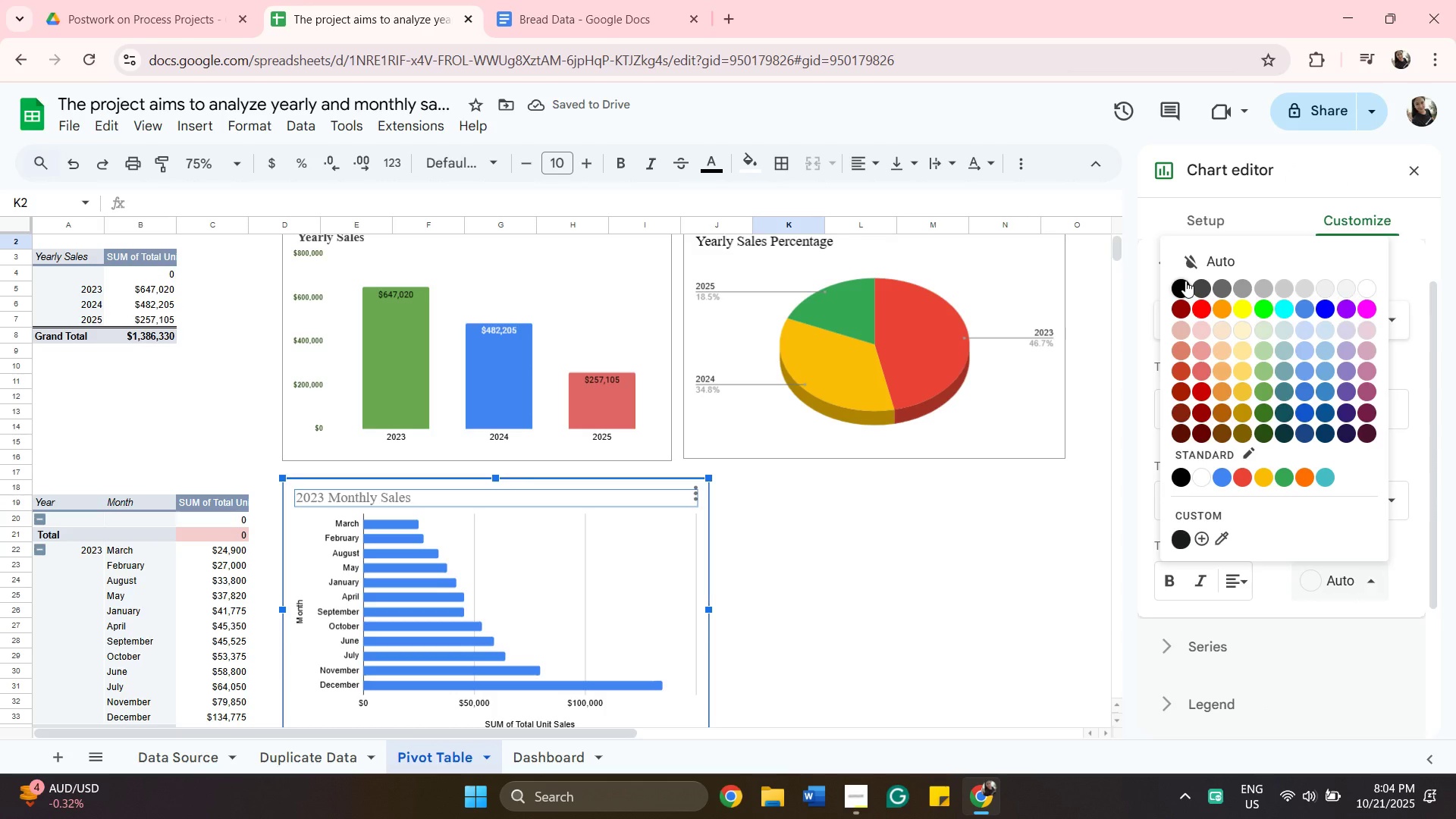 
left_click([1185, 281])
 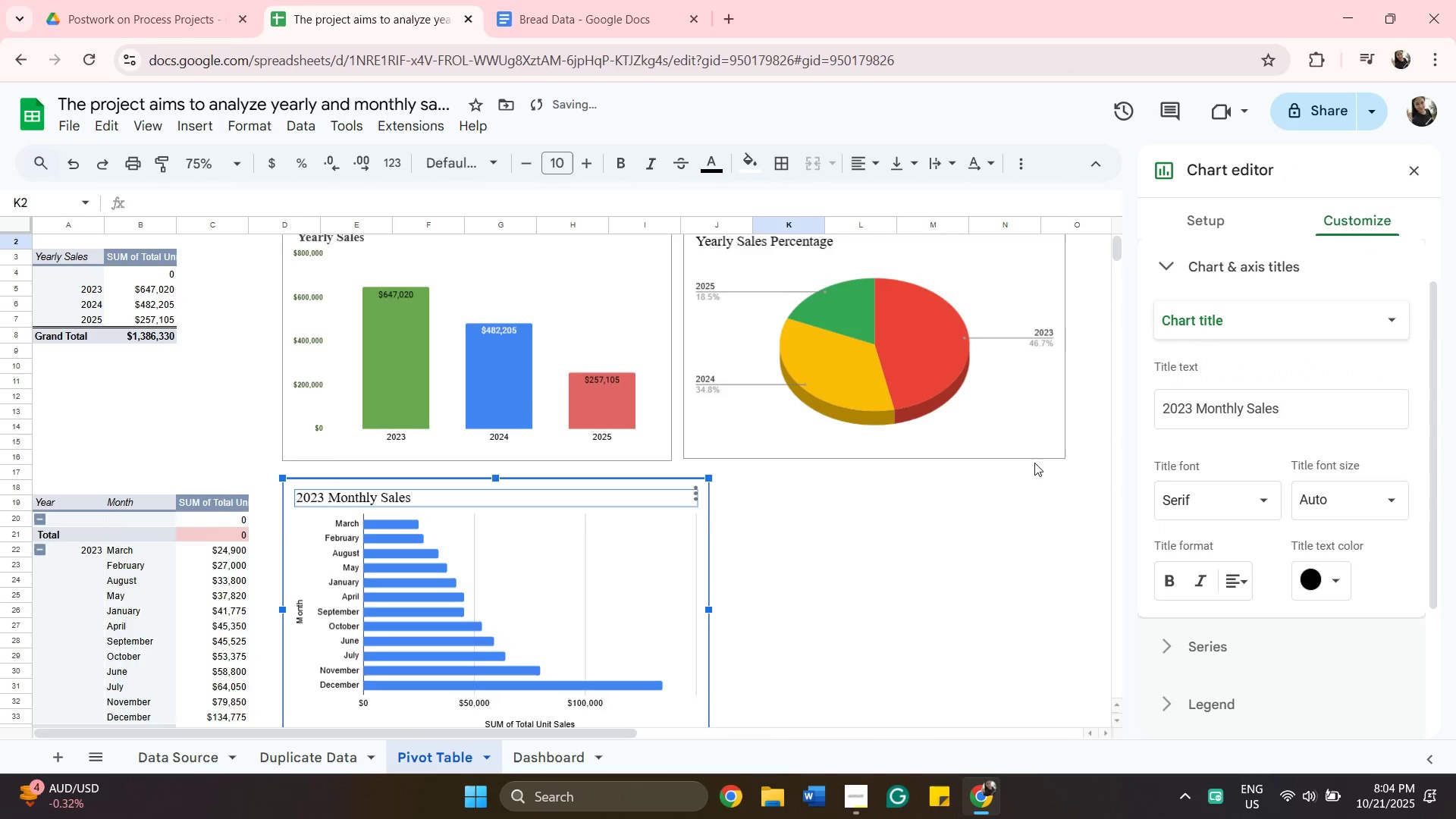 
scroll: coordinate [1034, 463], scroll_direction: down, amount: 1.0
 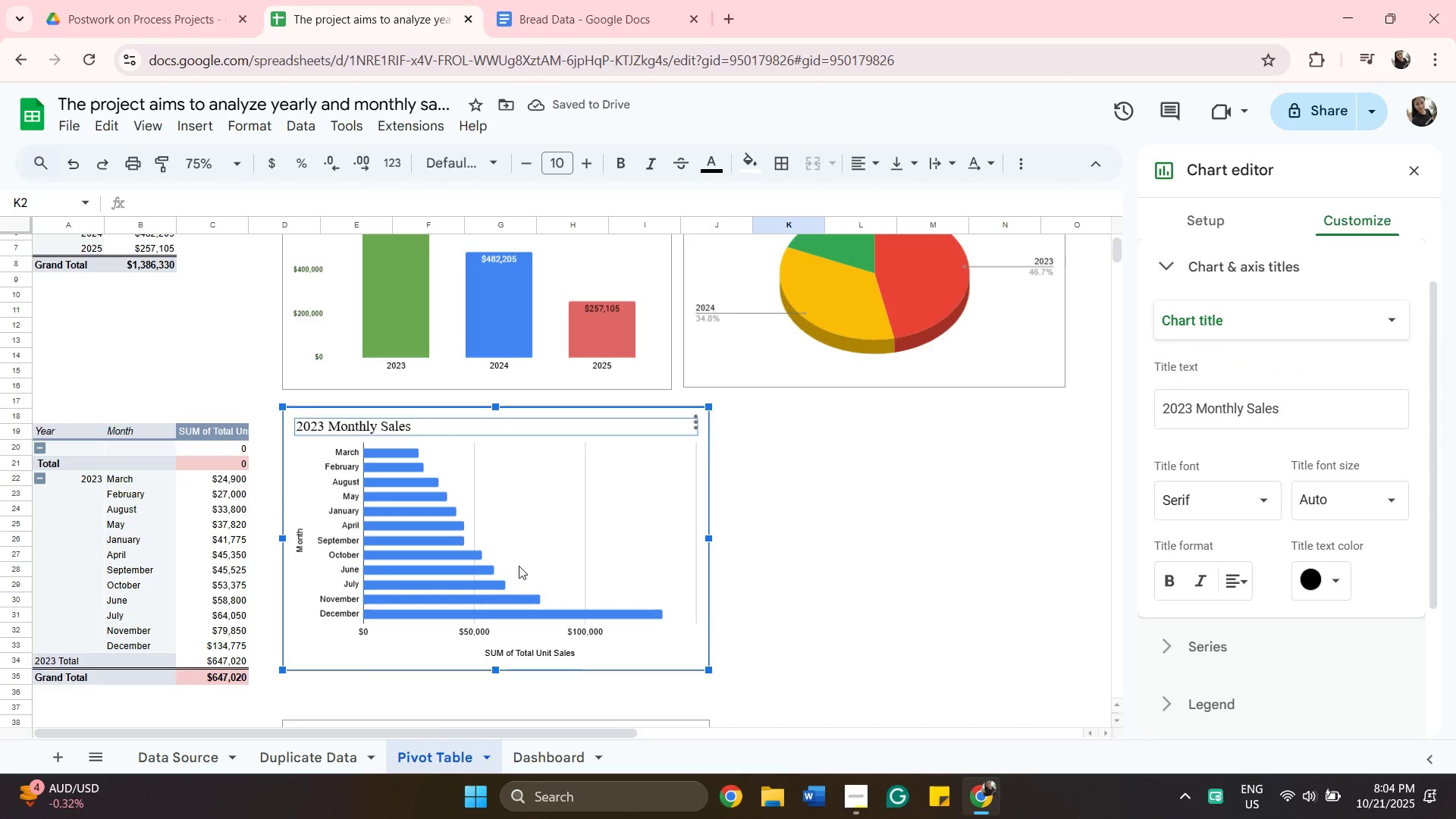 
left_click([546, 550])
 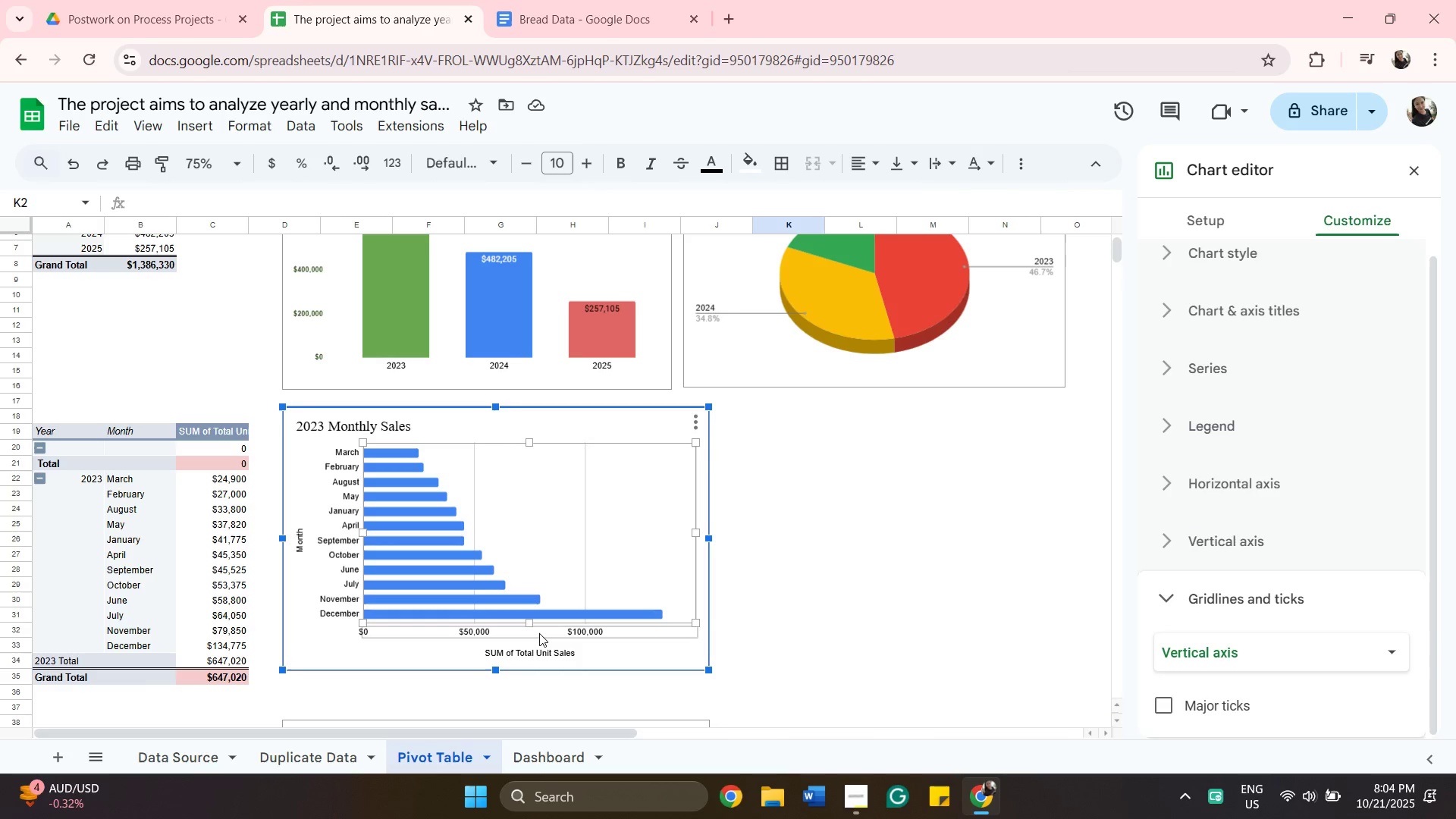 
left_click([539, 633])
 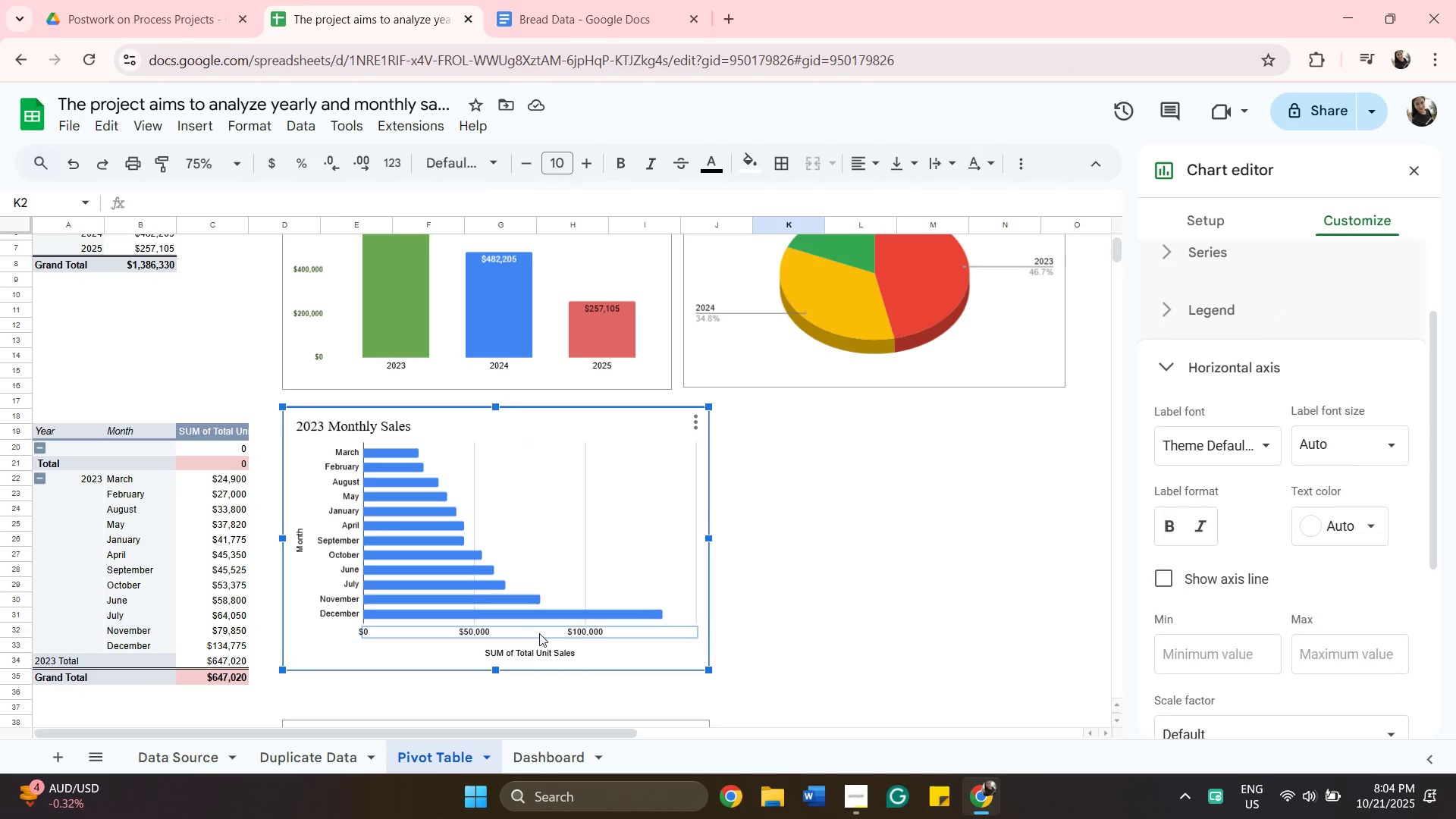 
left_click([539, 633])
 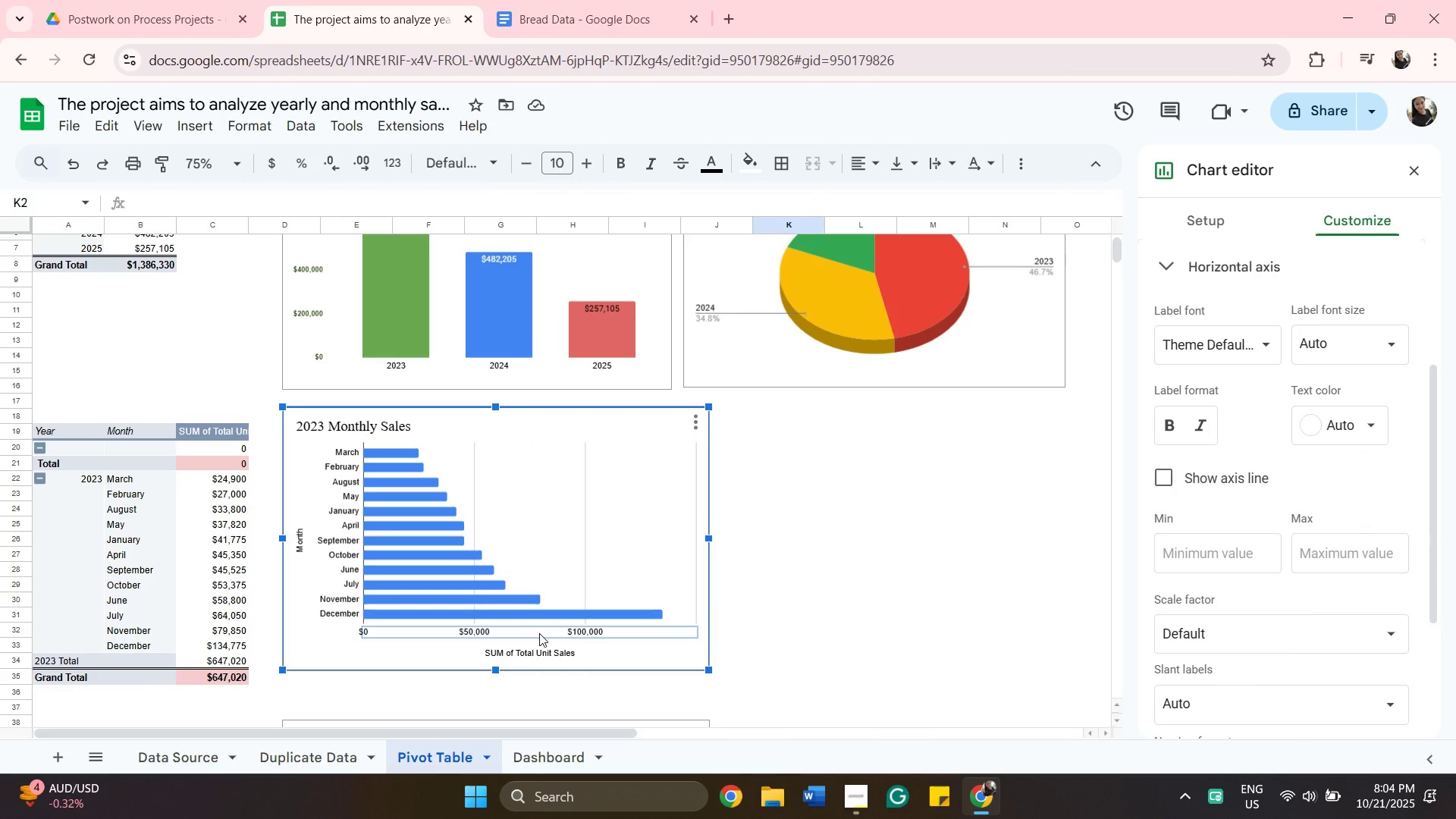 
key(Backspace)
 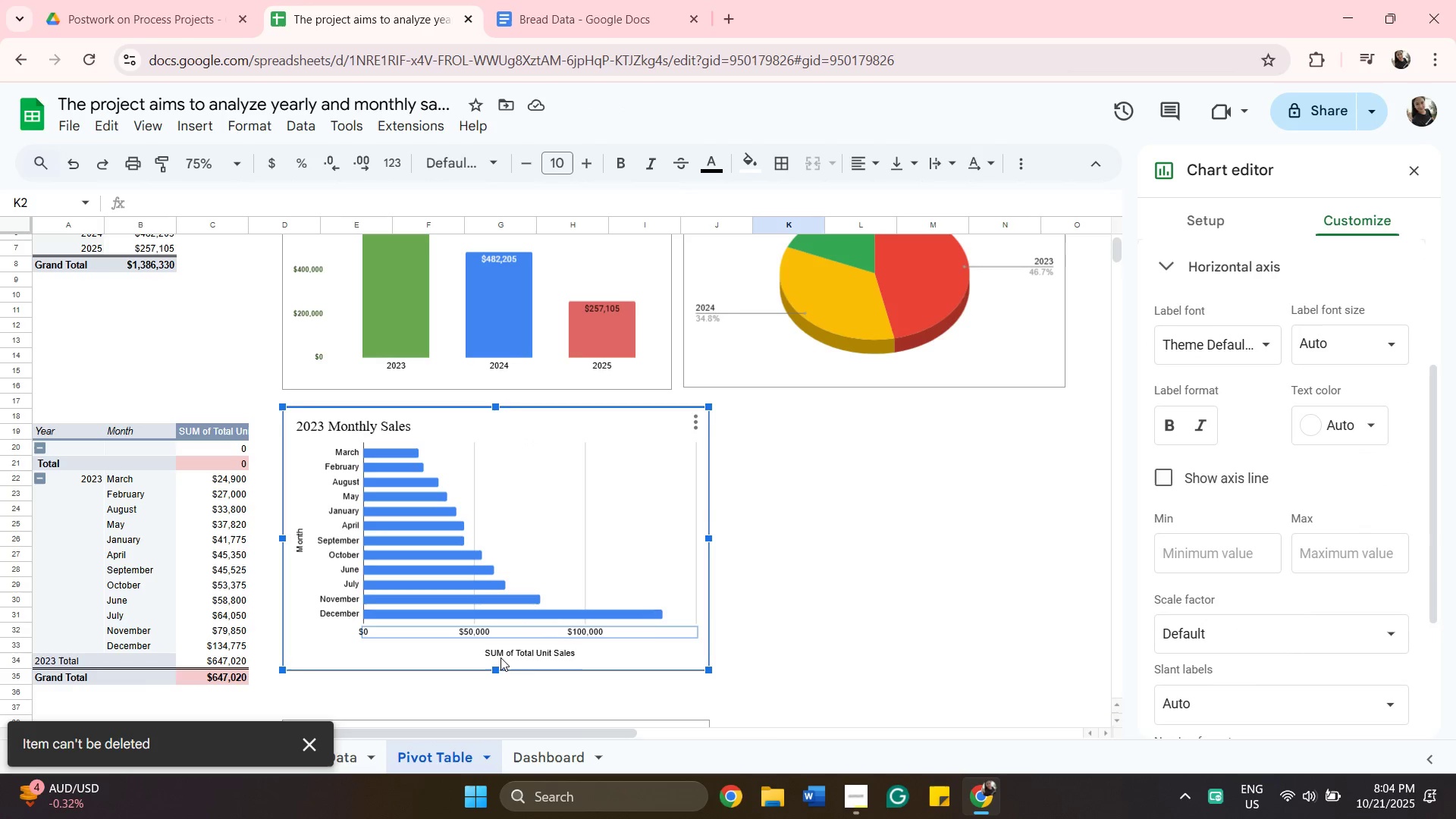 
left_click([500, 656])
 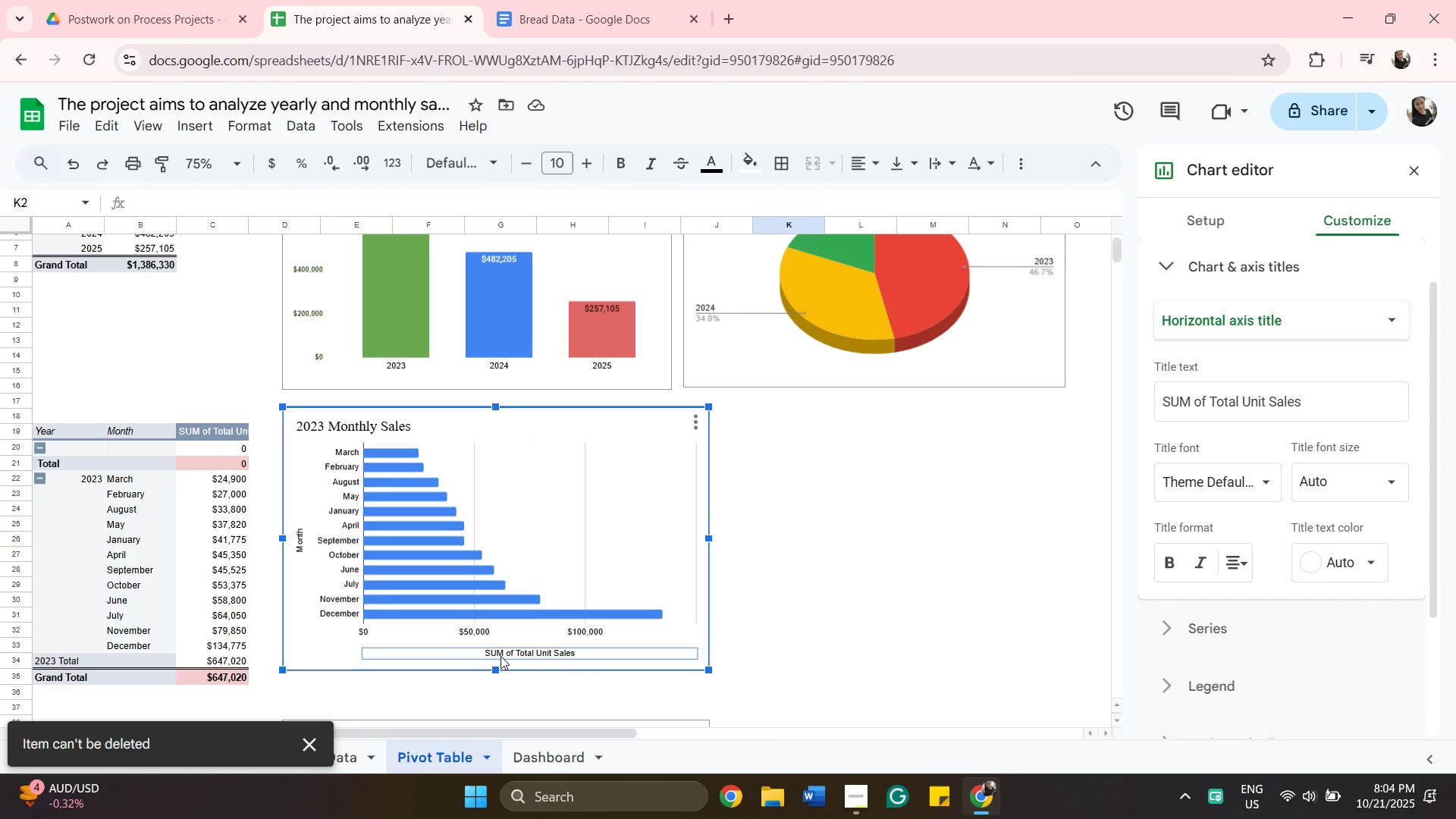 
key(Backspace)
 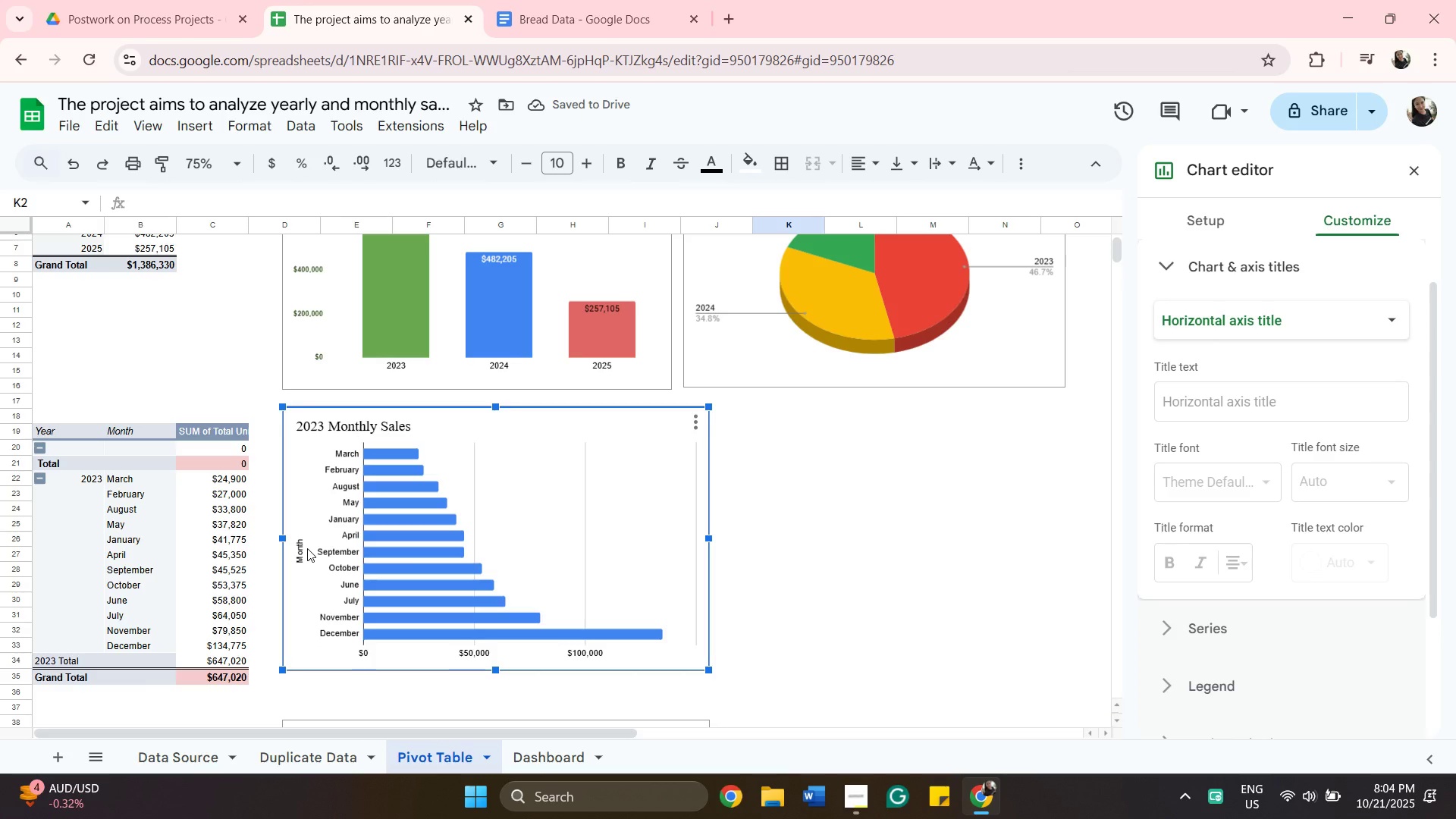 